 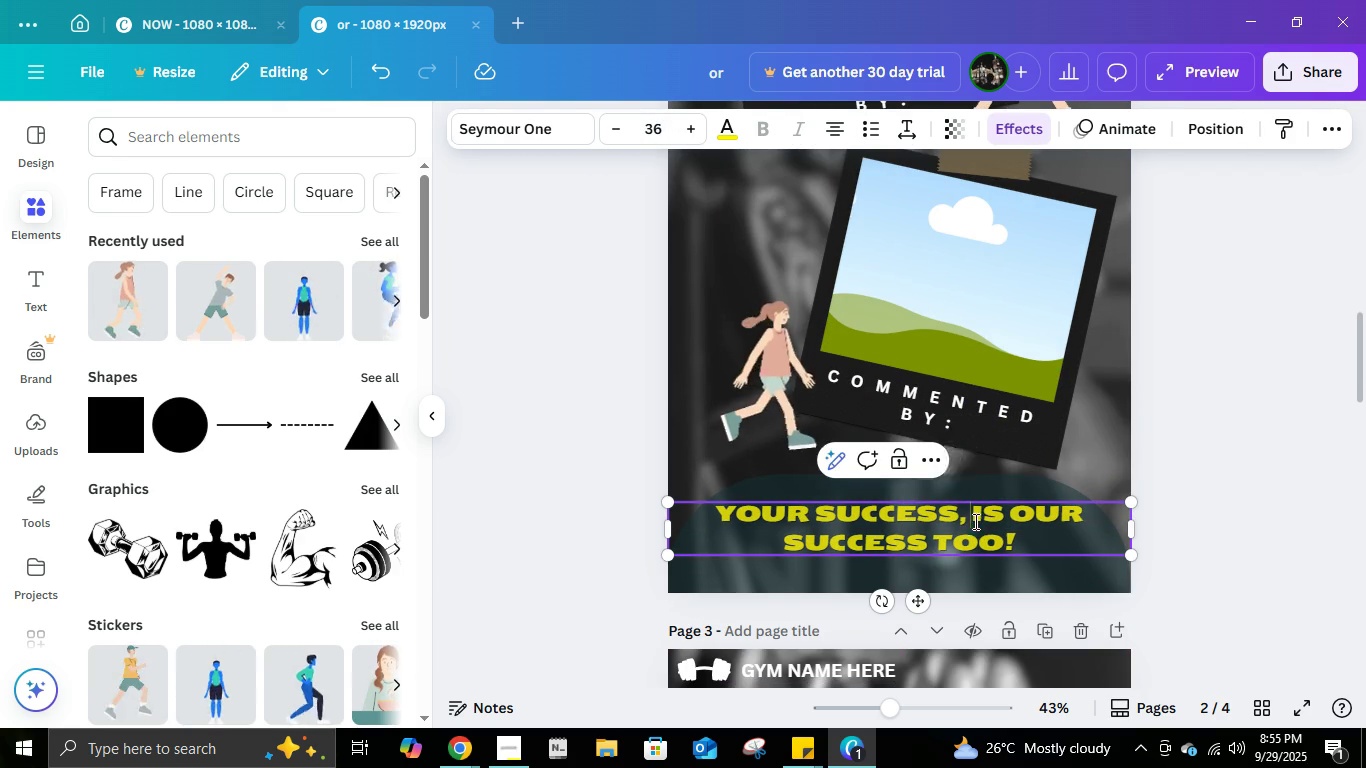 
left_click([974, 521])
 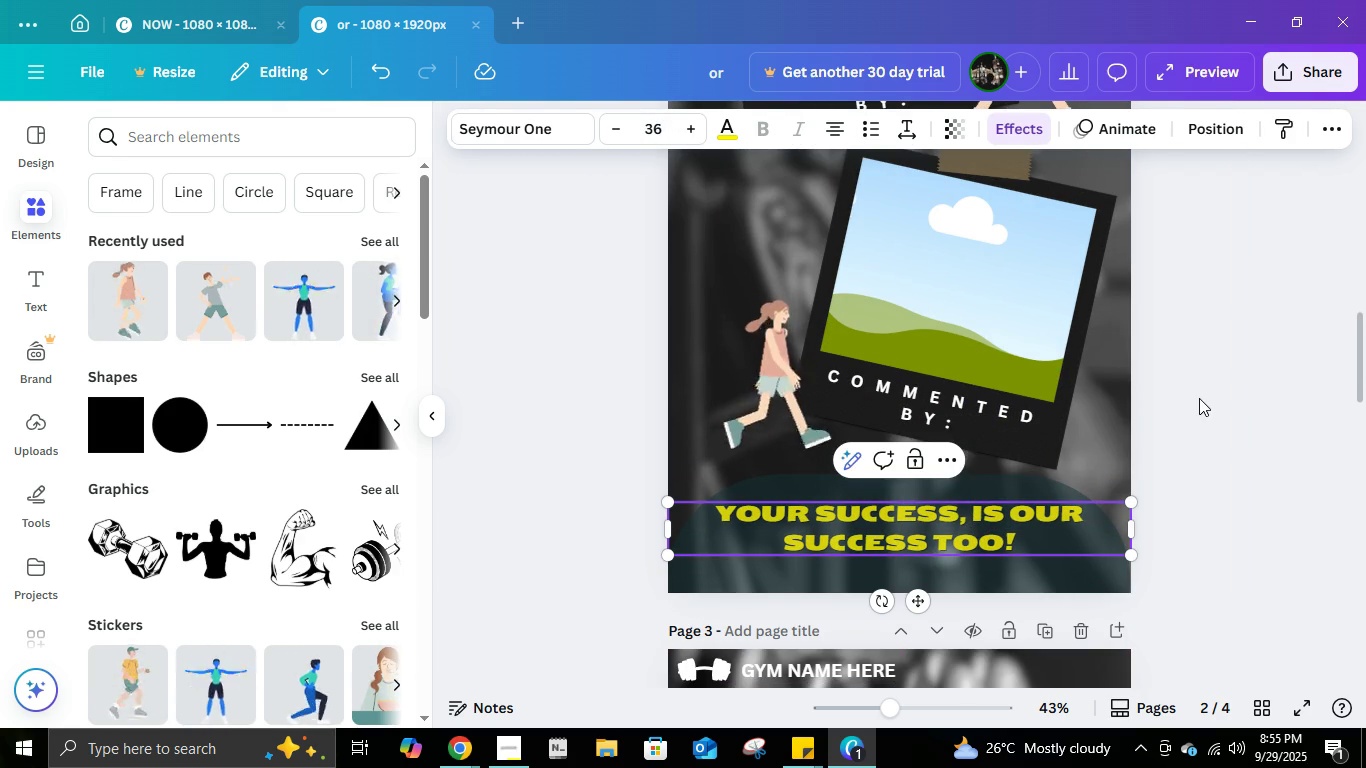 
left_click([1199, 398])
 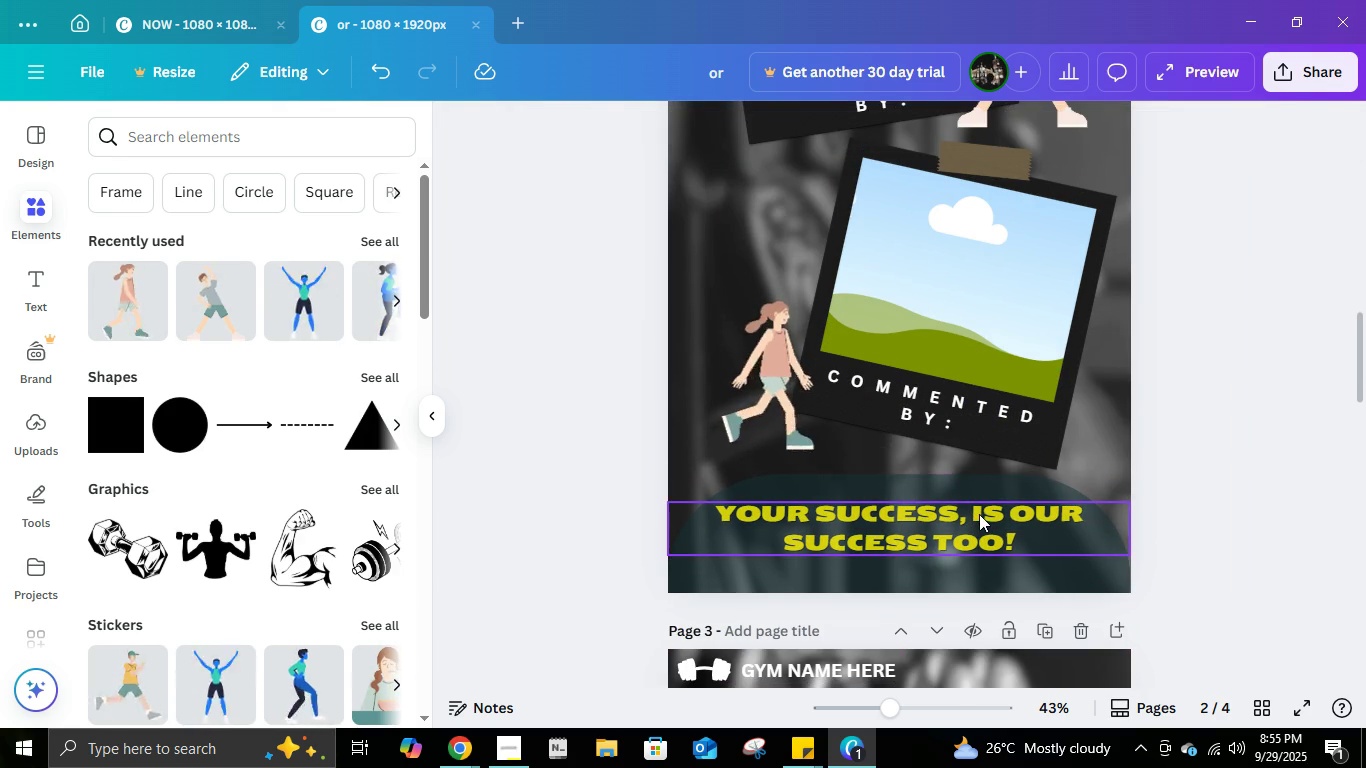 
double_click([979, 514])
 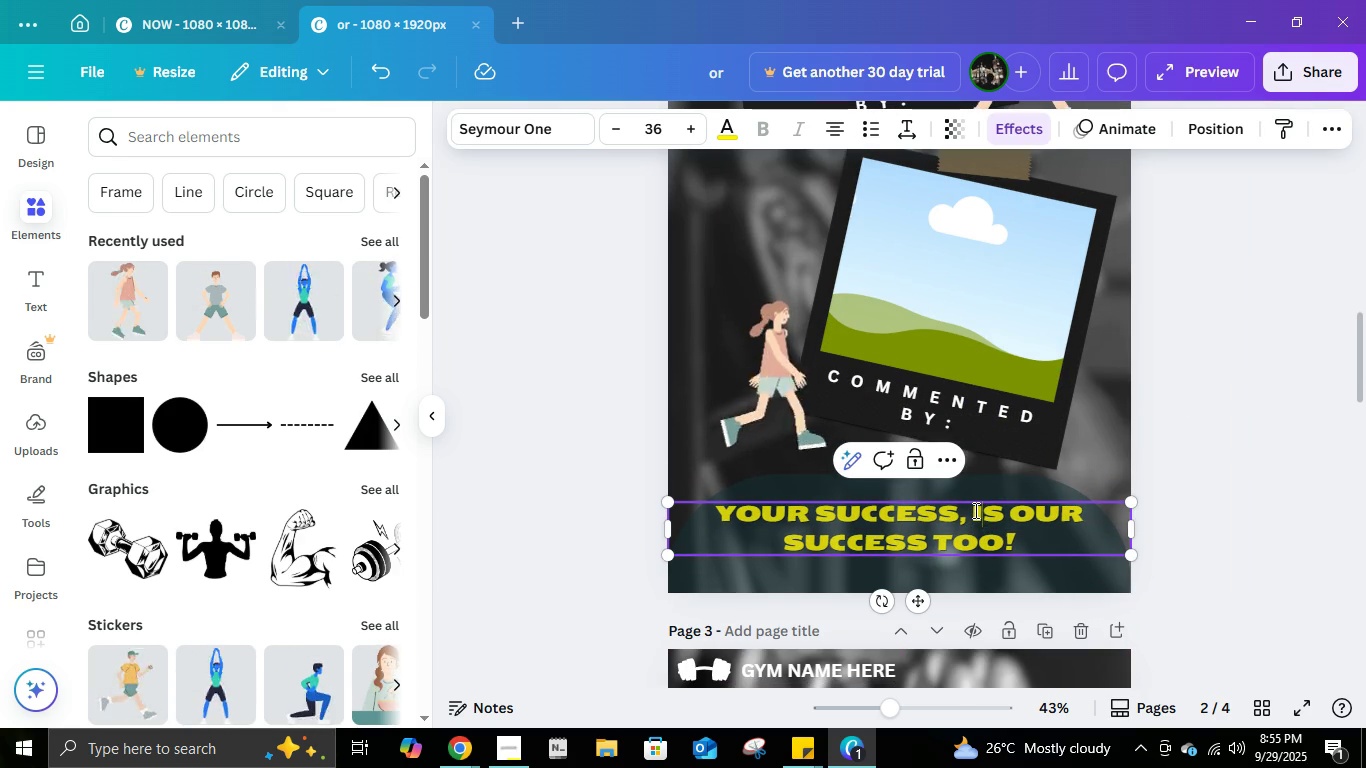 
left_click([974, 510])
 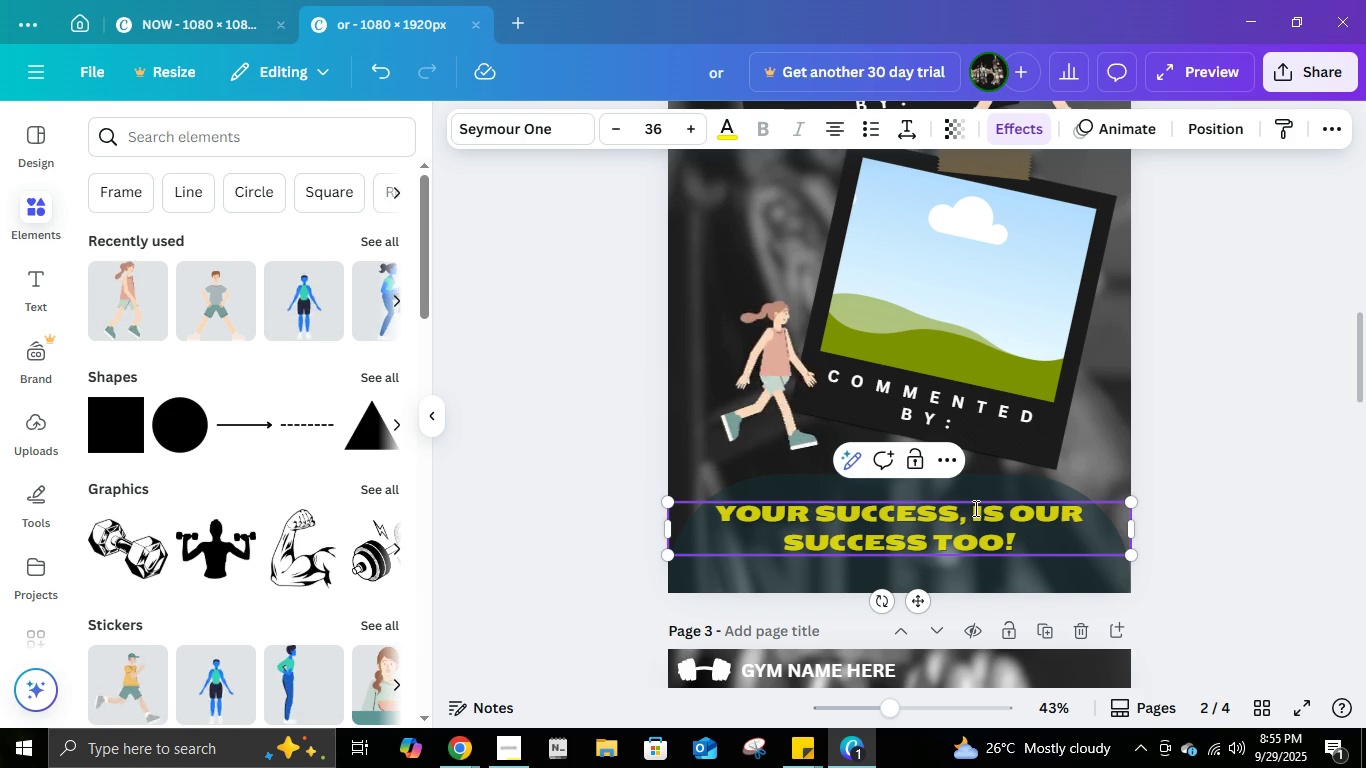 
key(Backspace)
 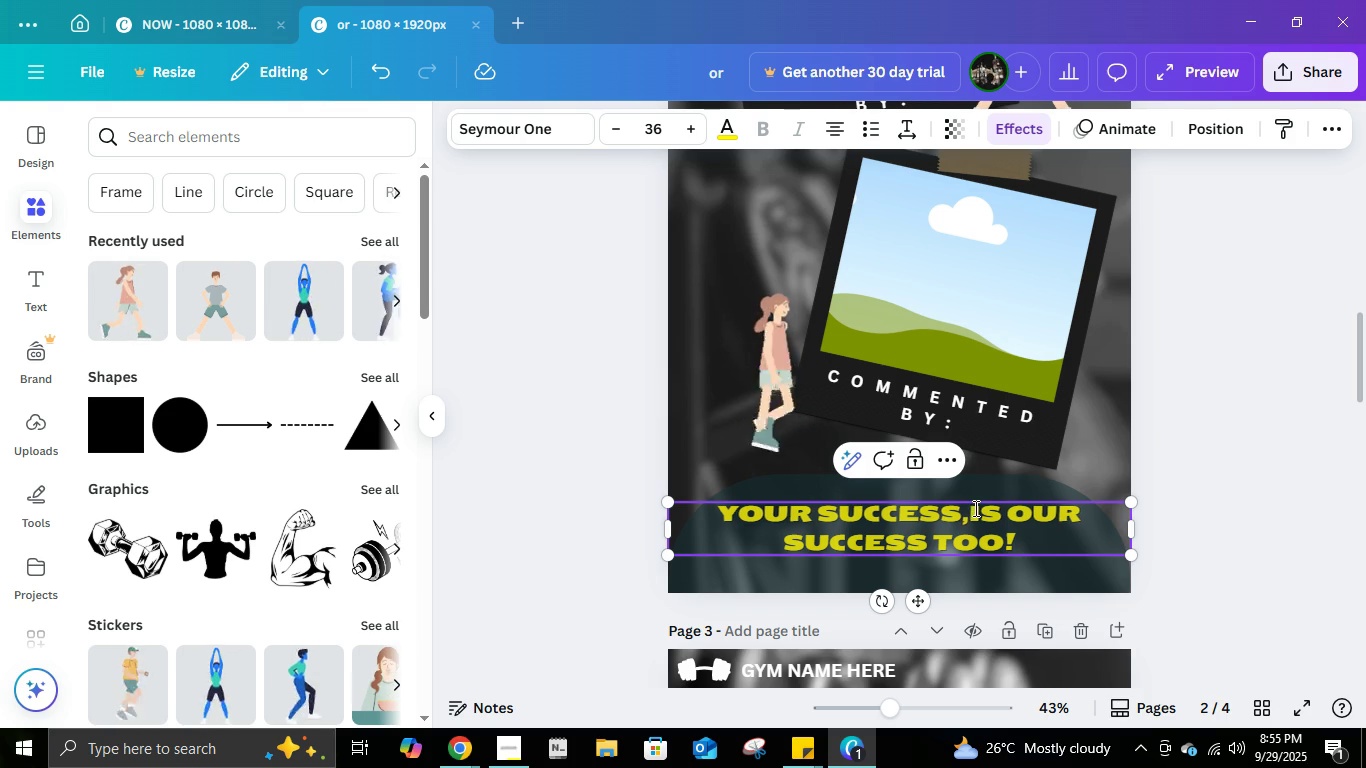 
key(Enter)
 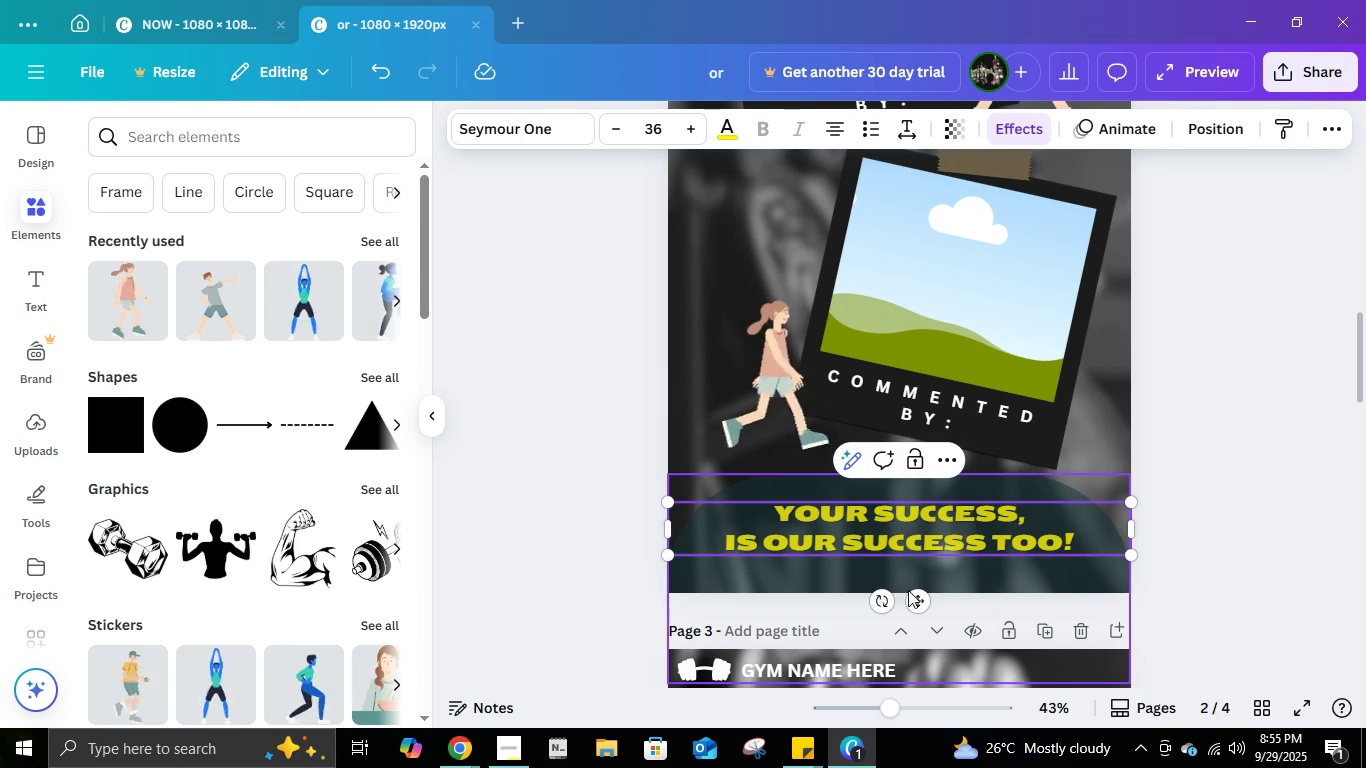 
left_click([914, 600])